 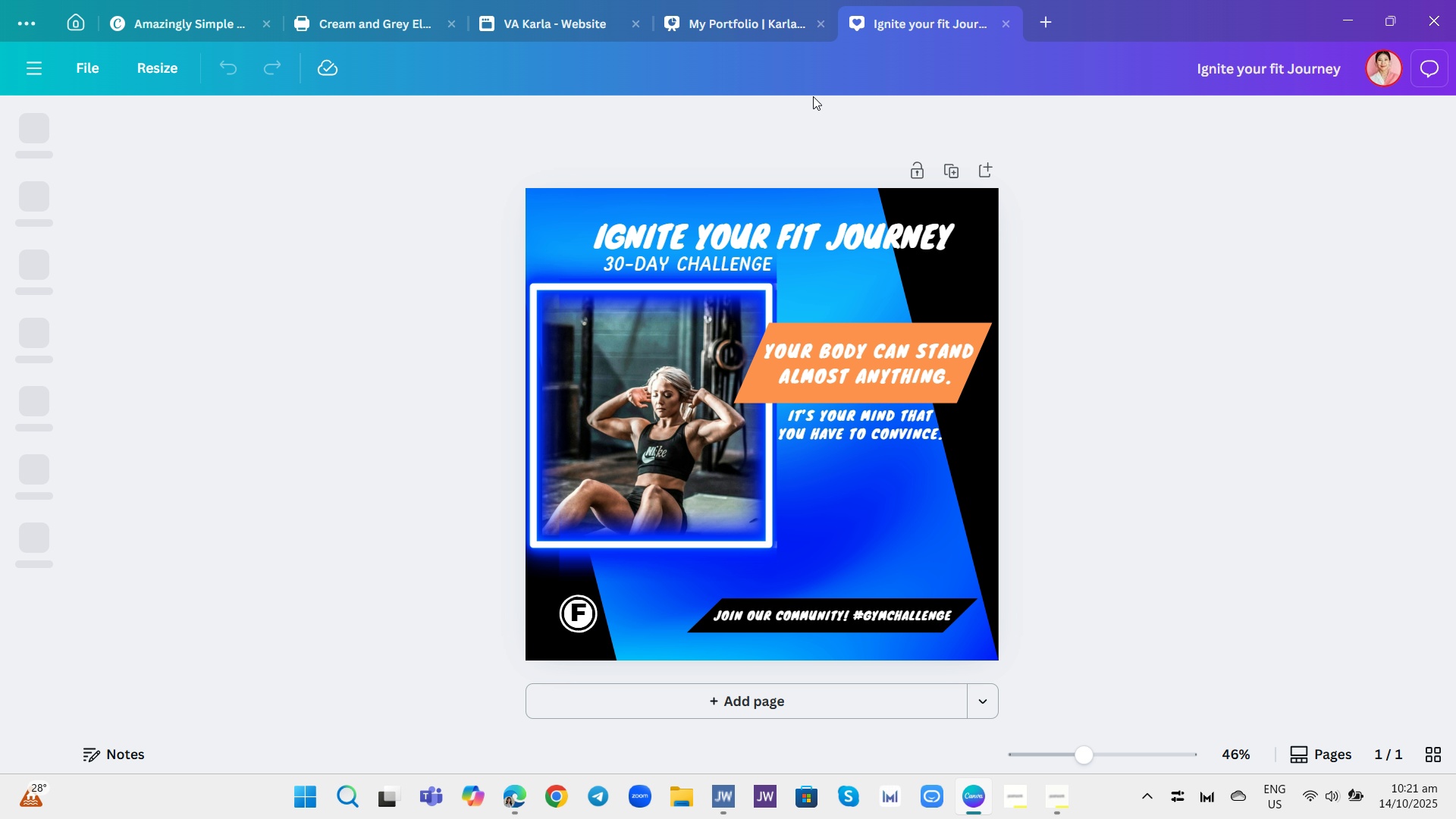 
left_click([61, 21])
 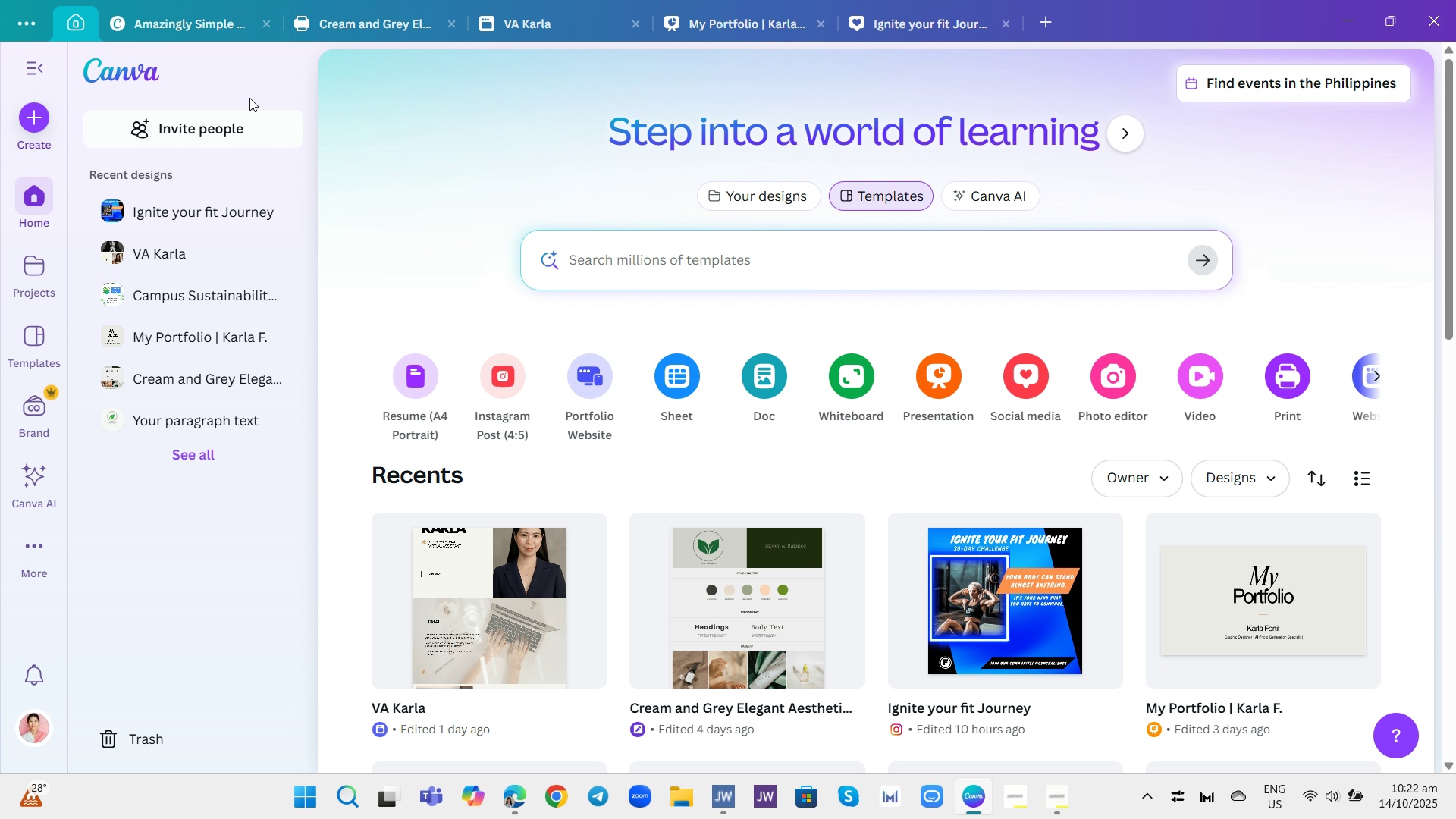 
wait(5.26)
 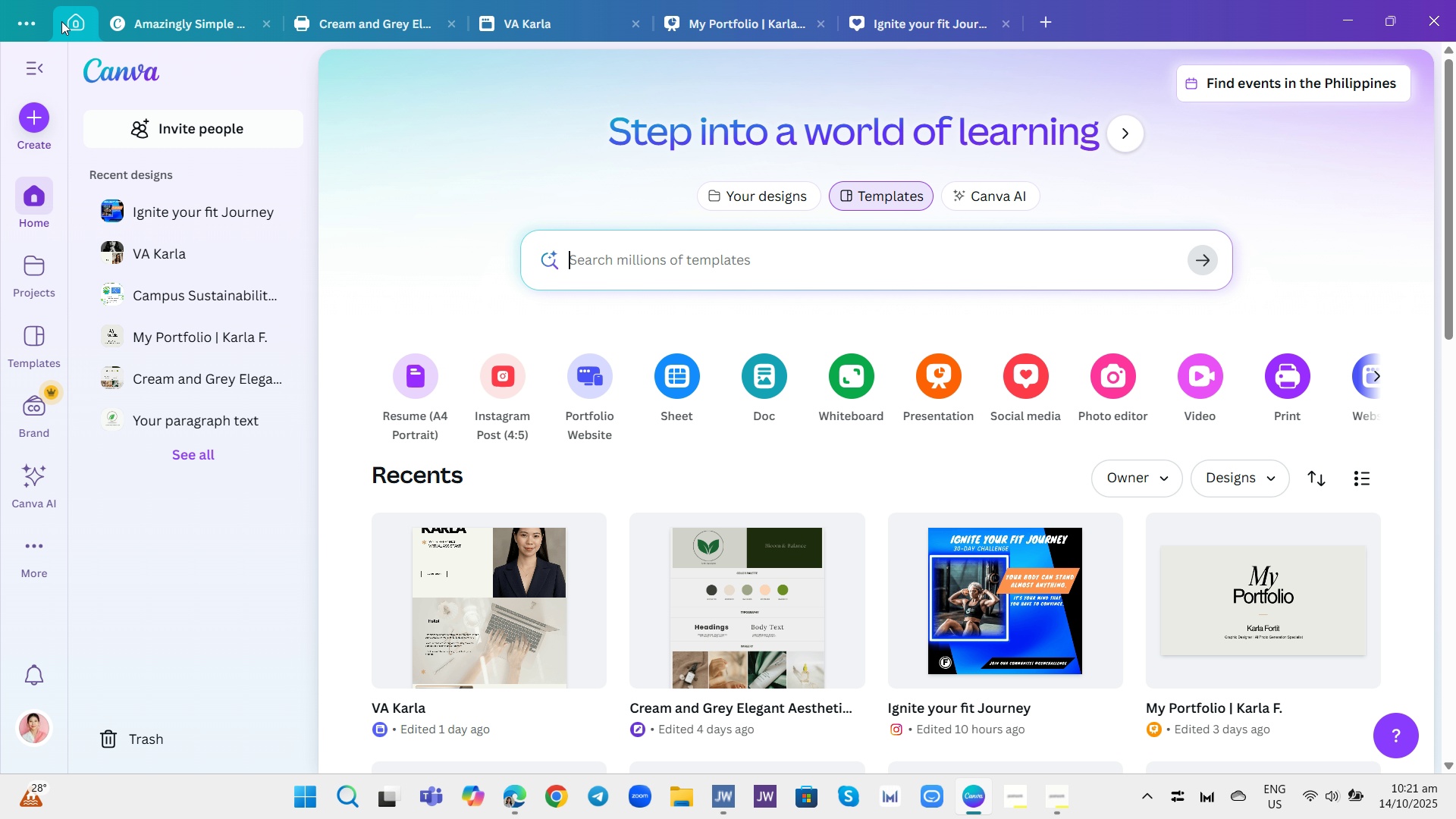 
left_click([625, 265])
 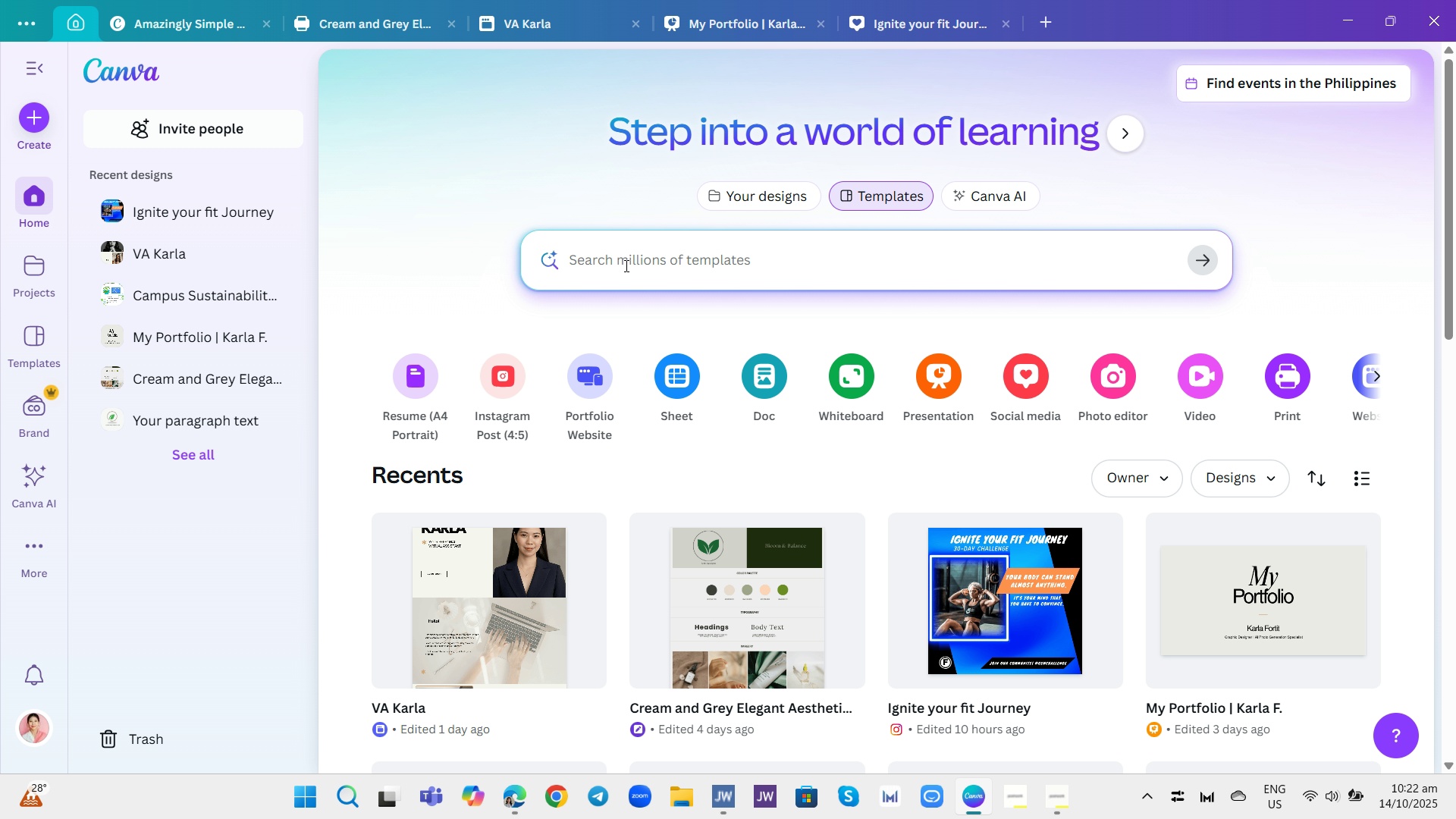 
type(sory)
 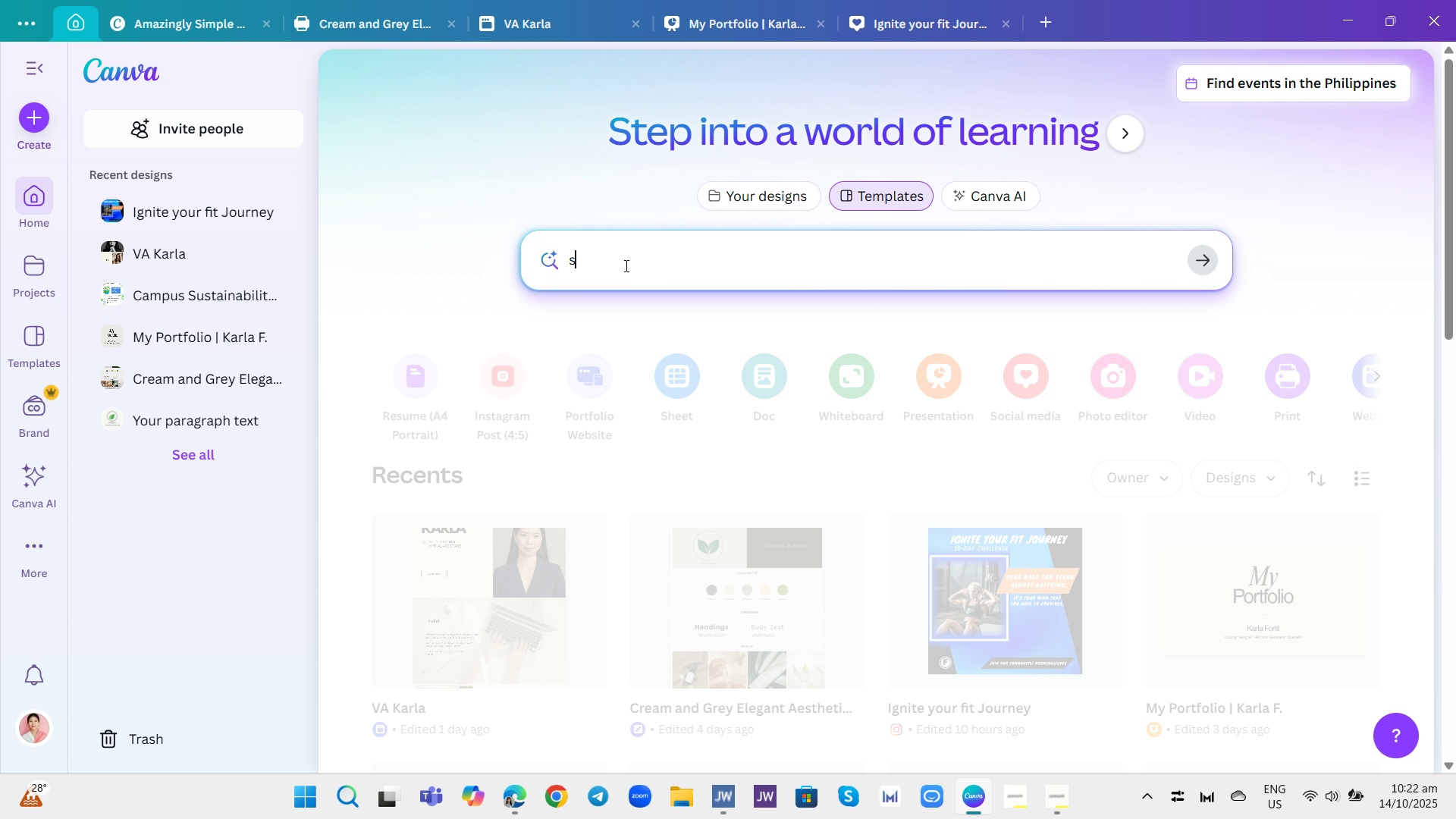 
hold_key(key=T, duration=6.57)
 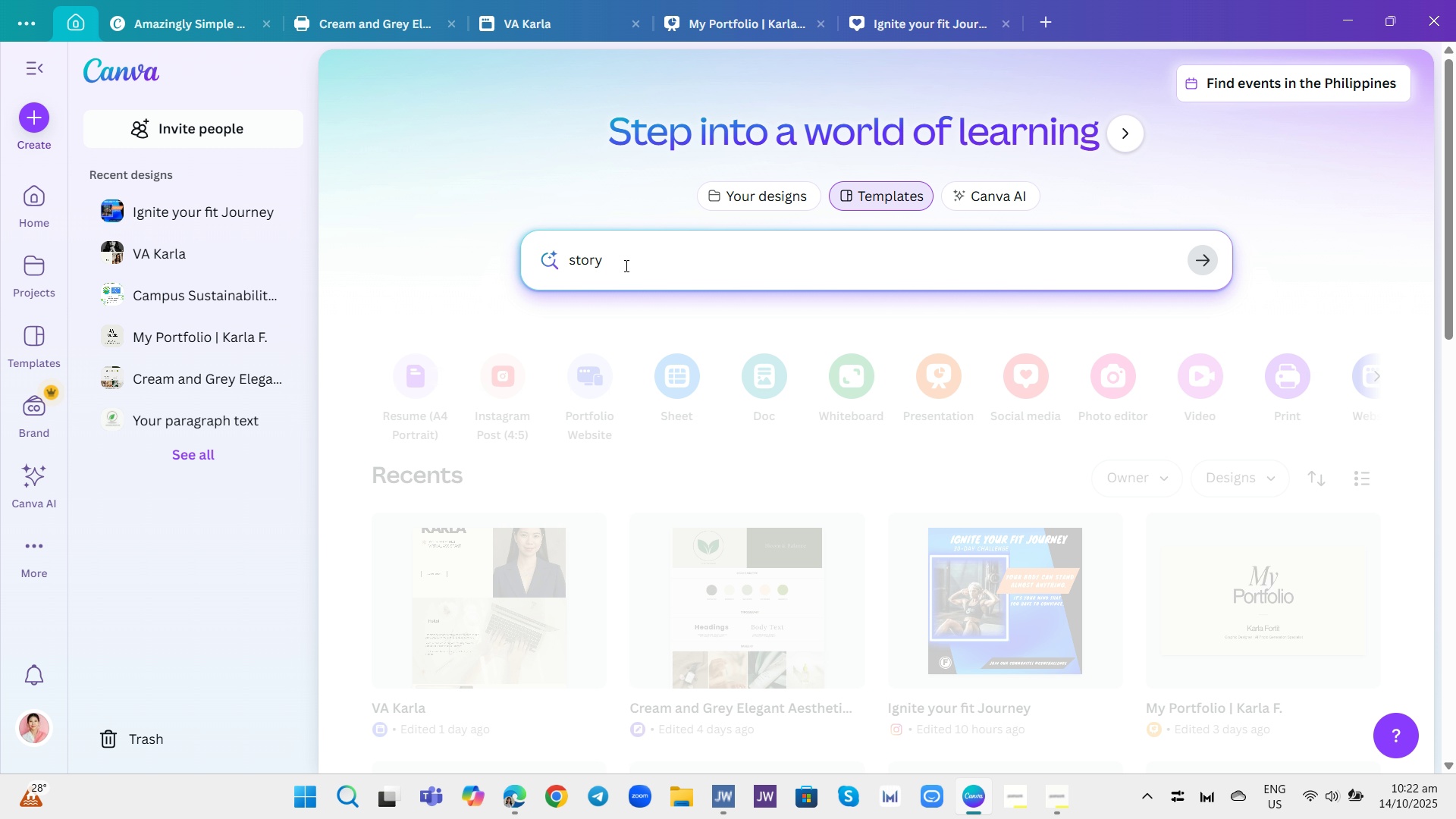 
key(Space)
 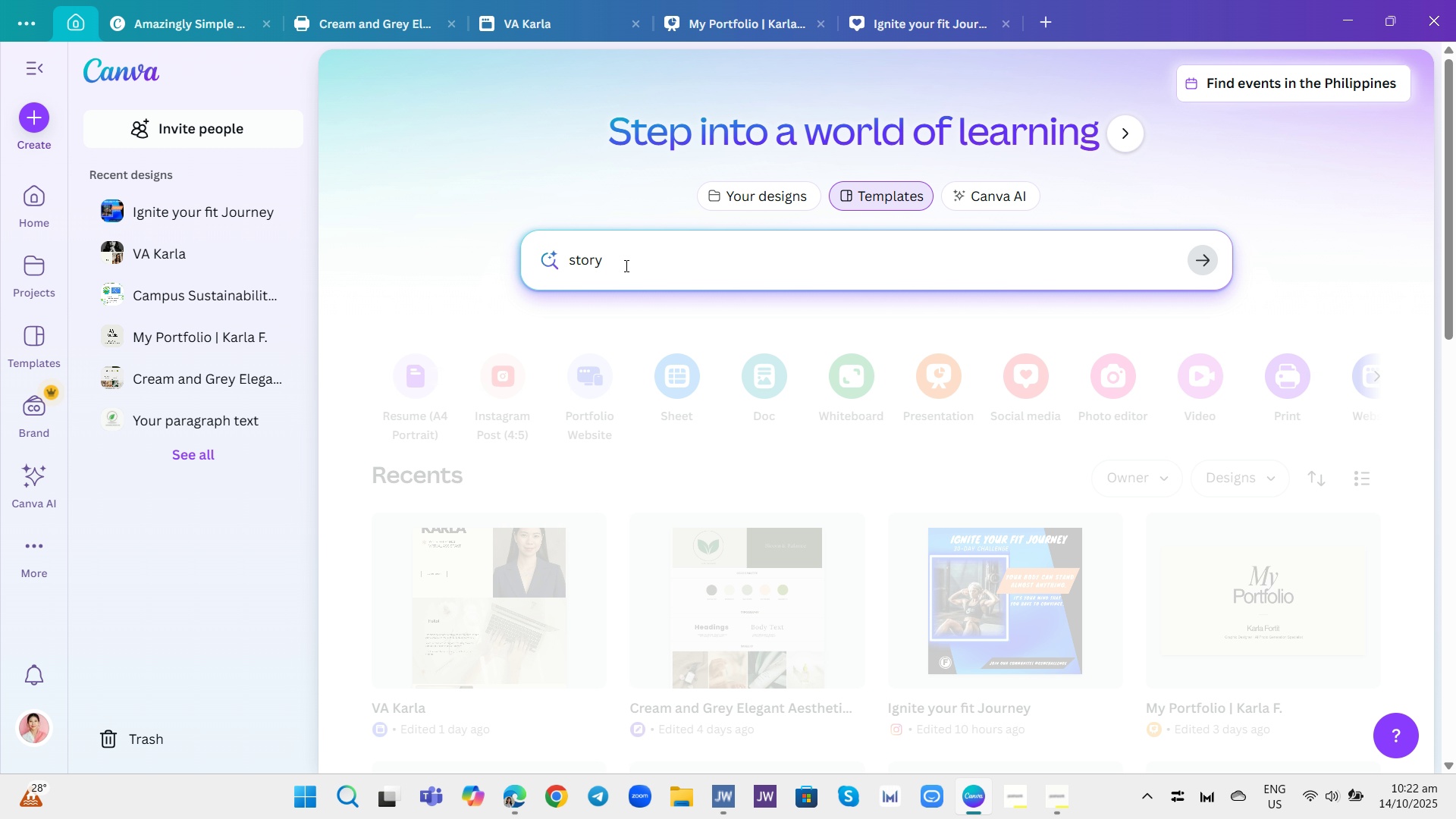 
hold_key(key=P, duration=1.54)
 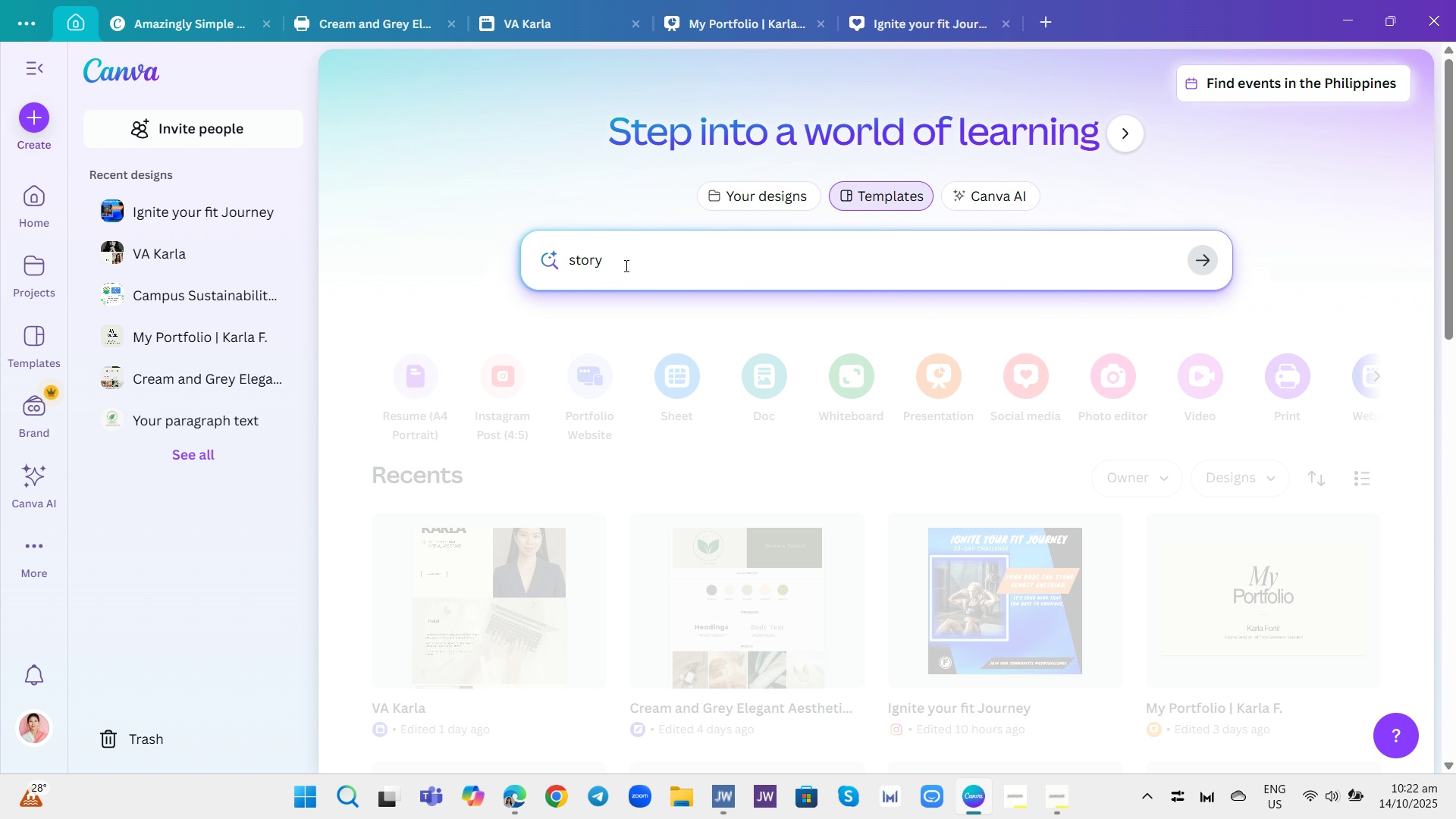 
key(S)
 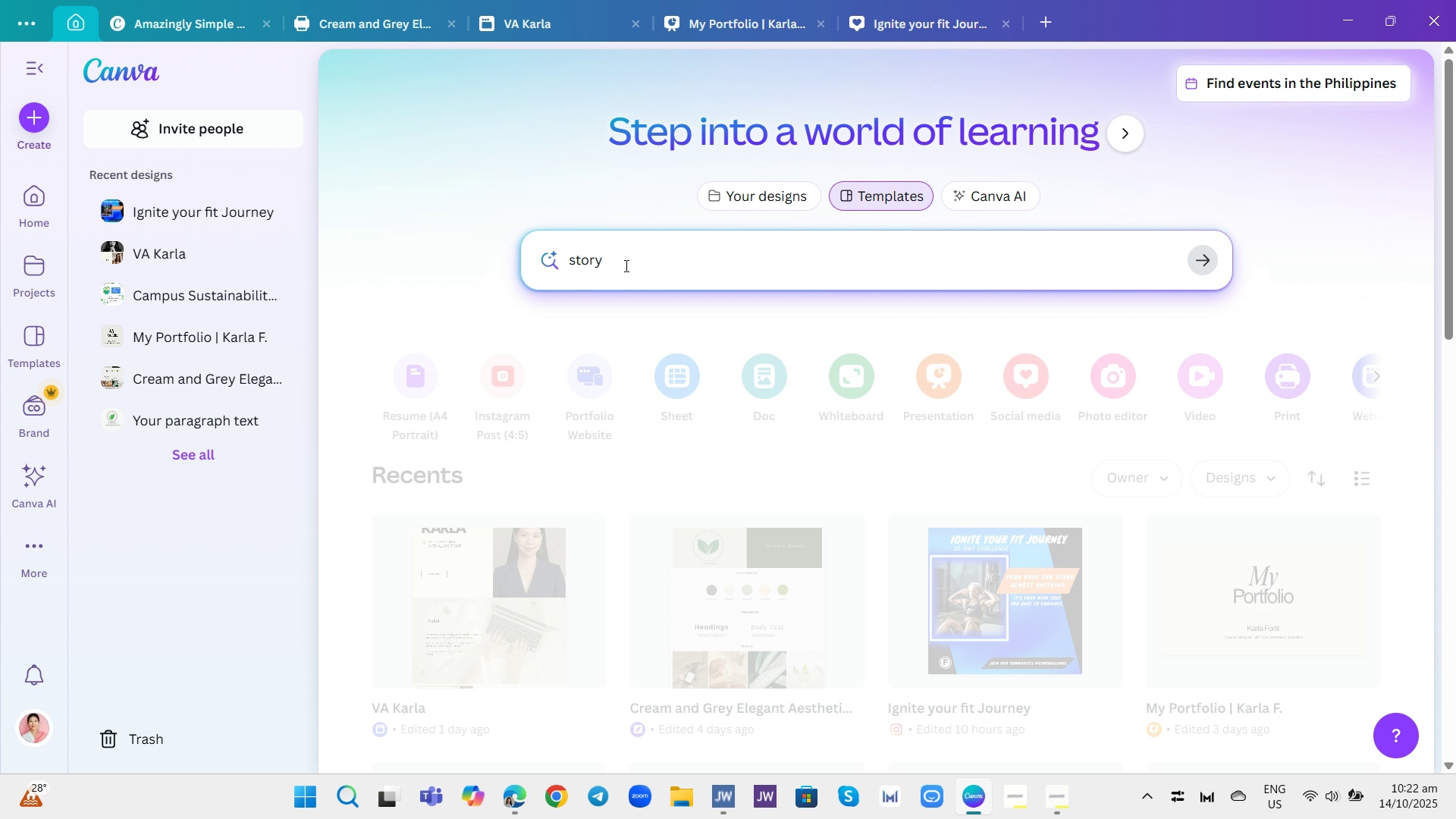 
key(Enter)
 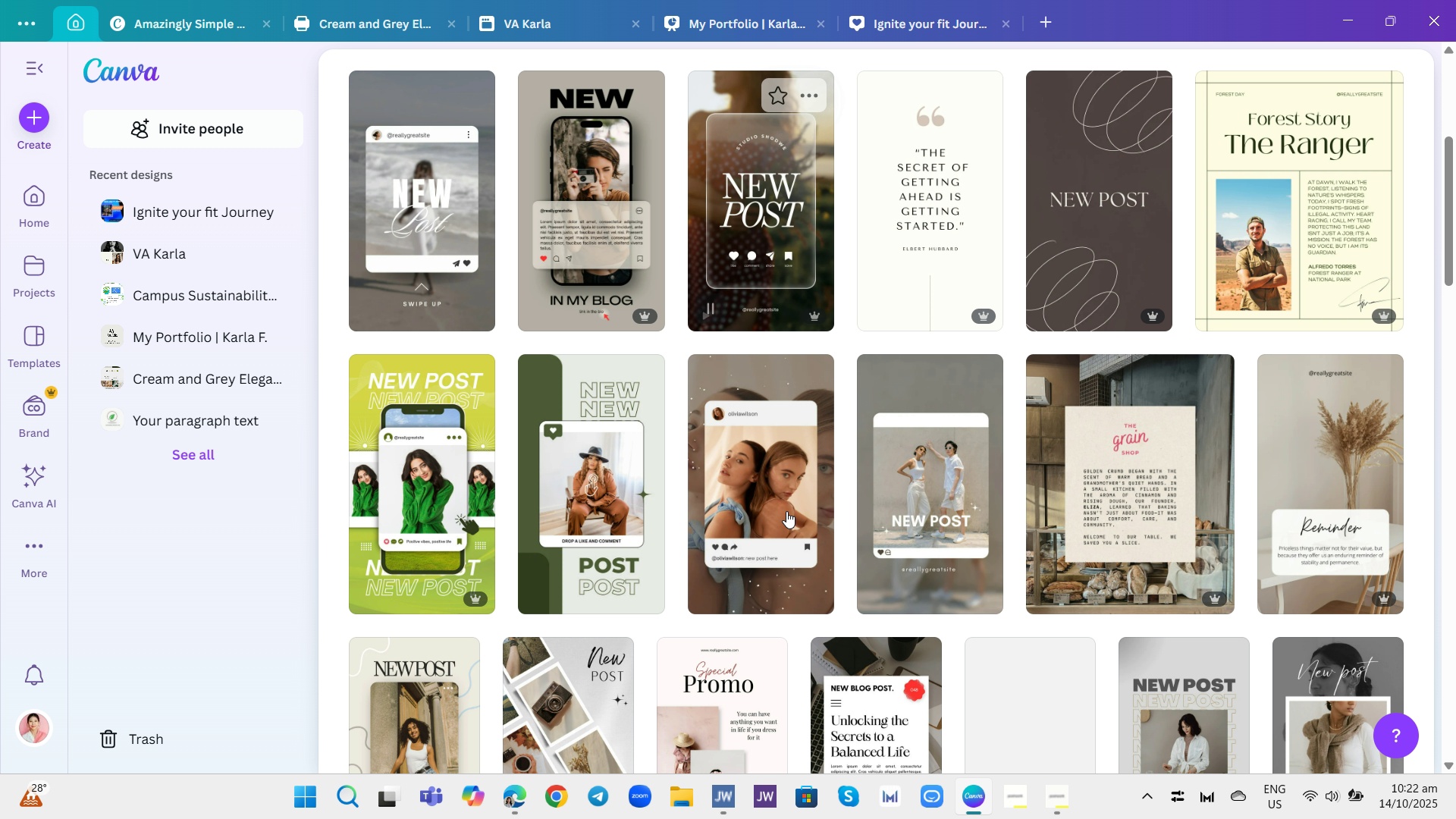 
wait(20.74)
 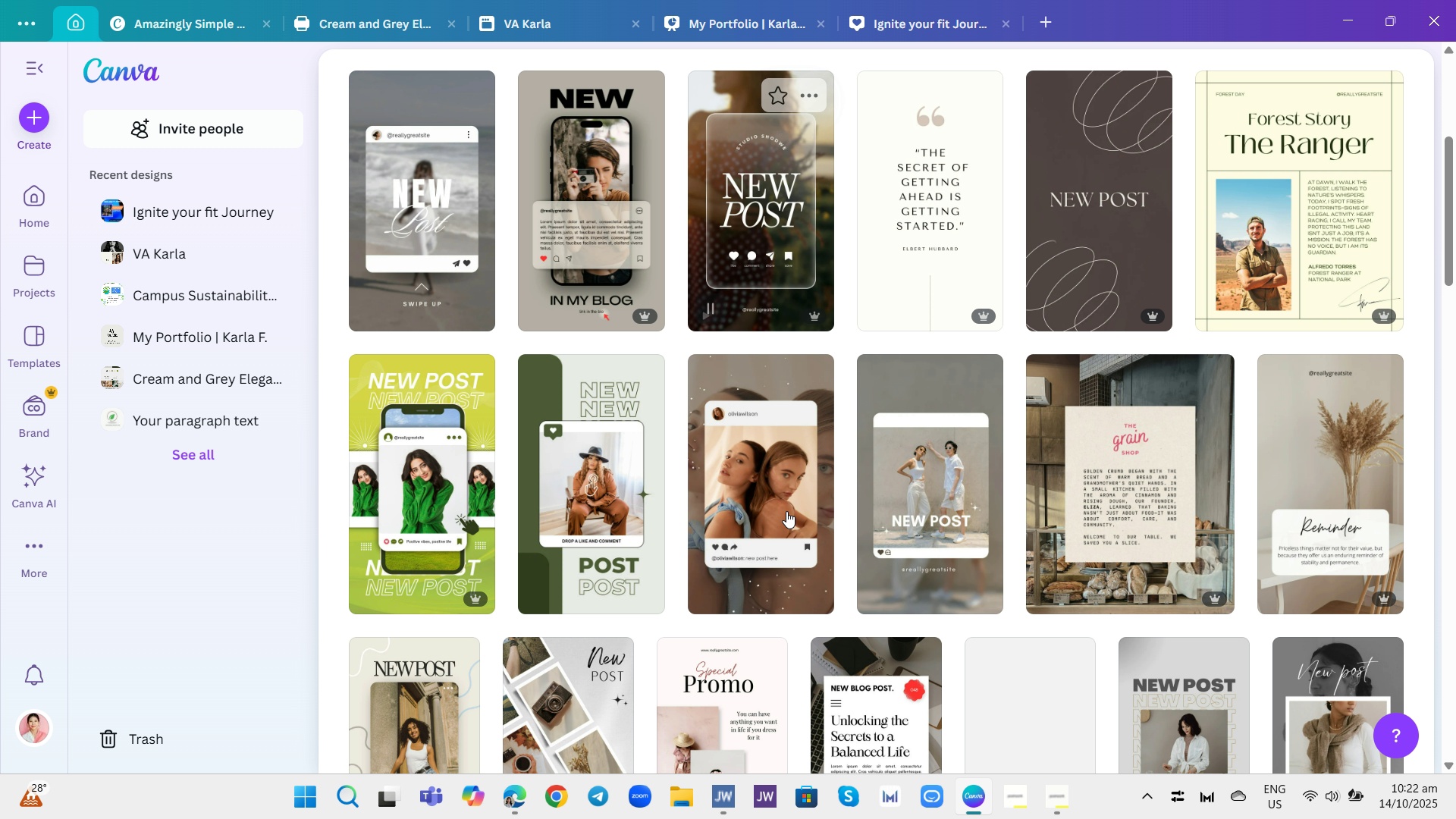 
scroll: coordinate [787, 513], scroll_direction: down, amount: 4.0
 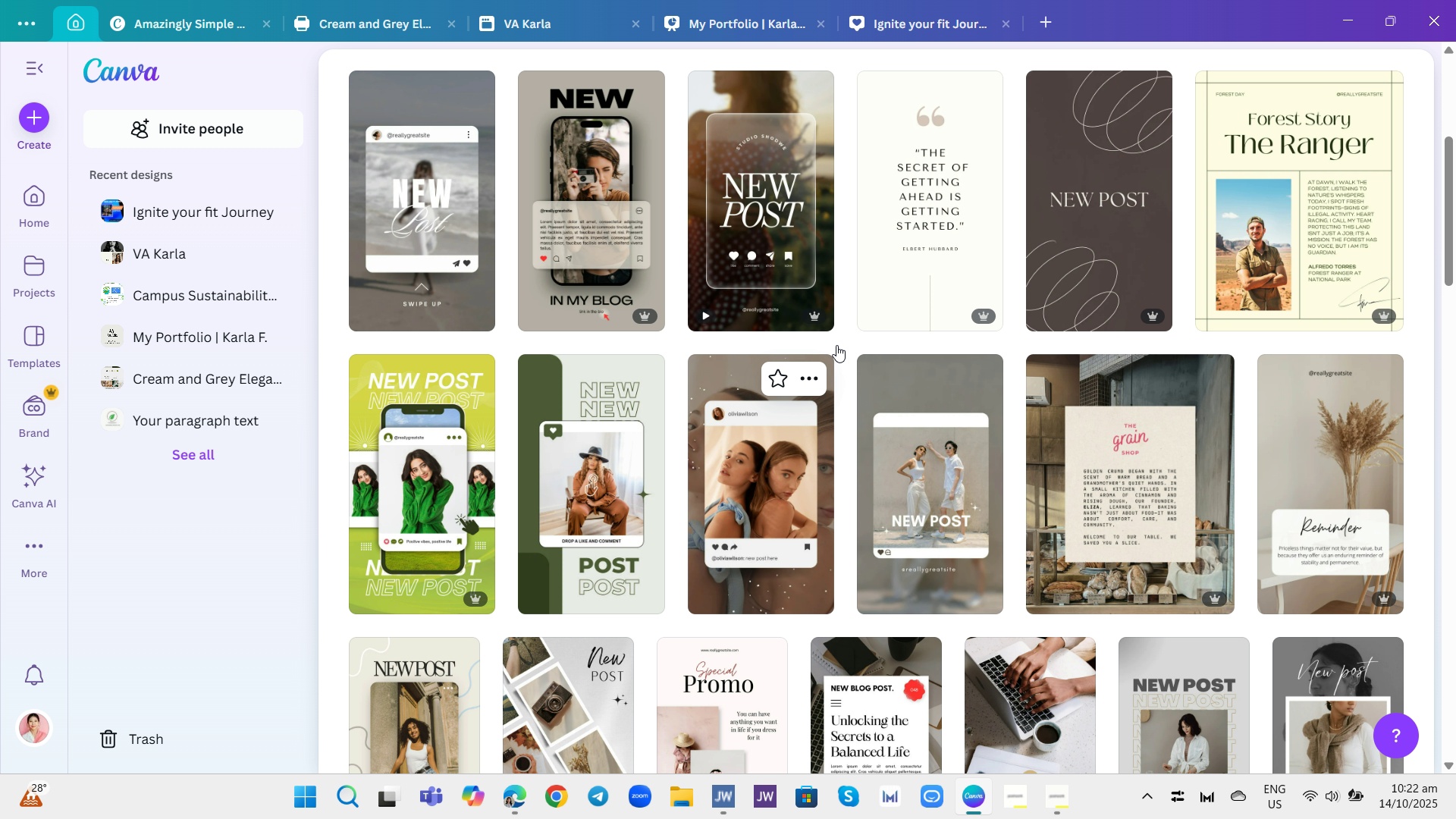 
scroll: coordinate [551, 285], scroll_direction: up, amount: 3.0
 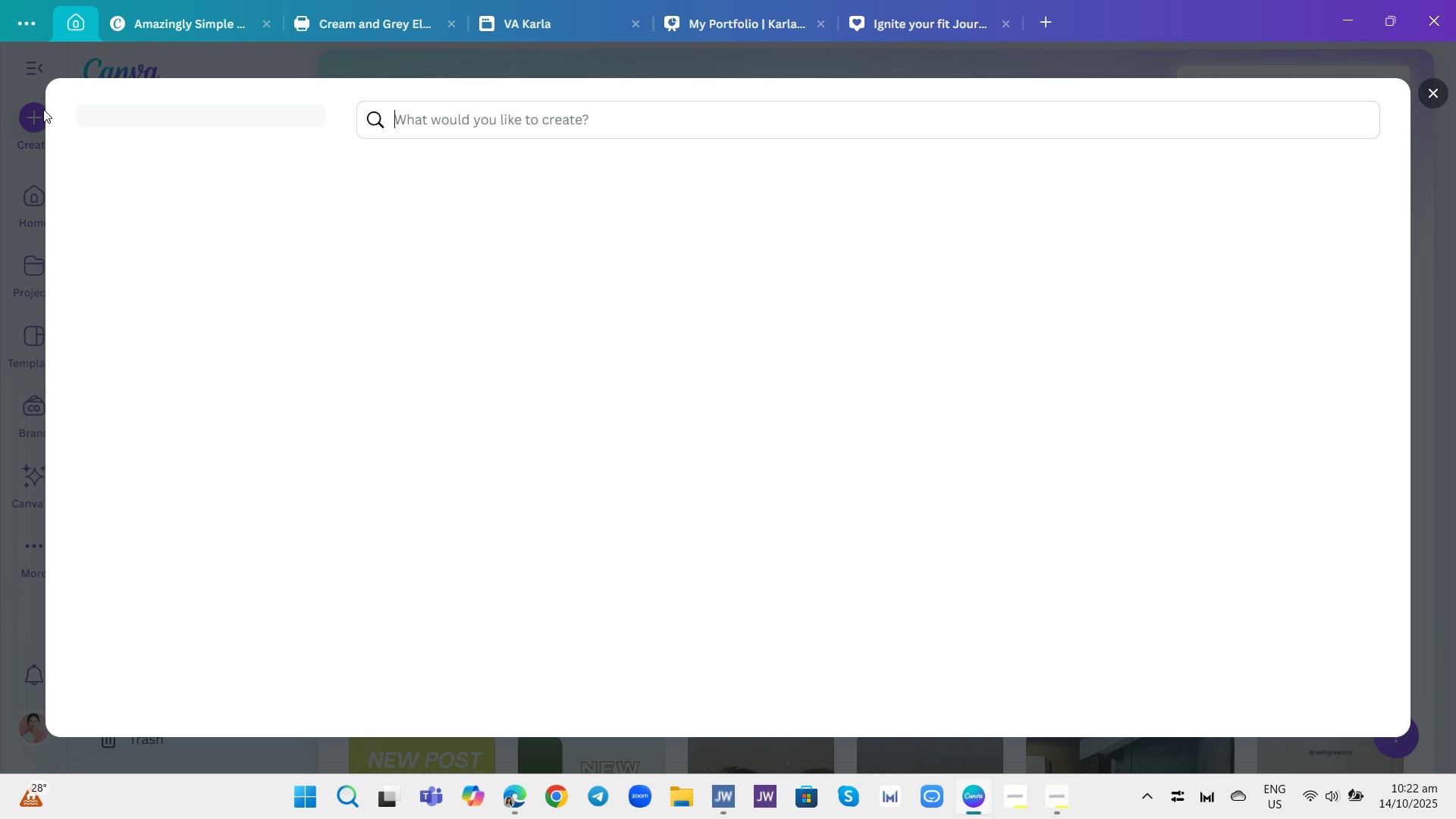 
left_click([27, 124])
 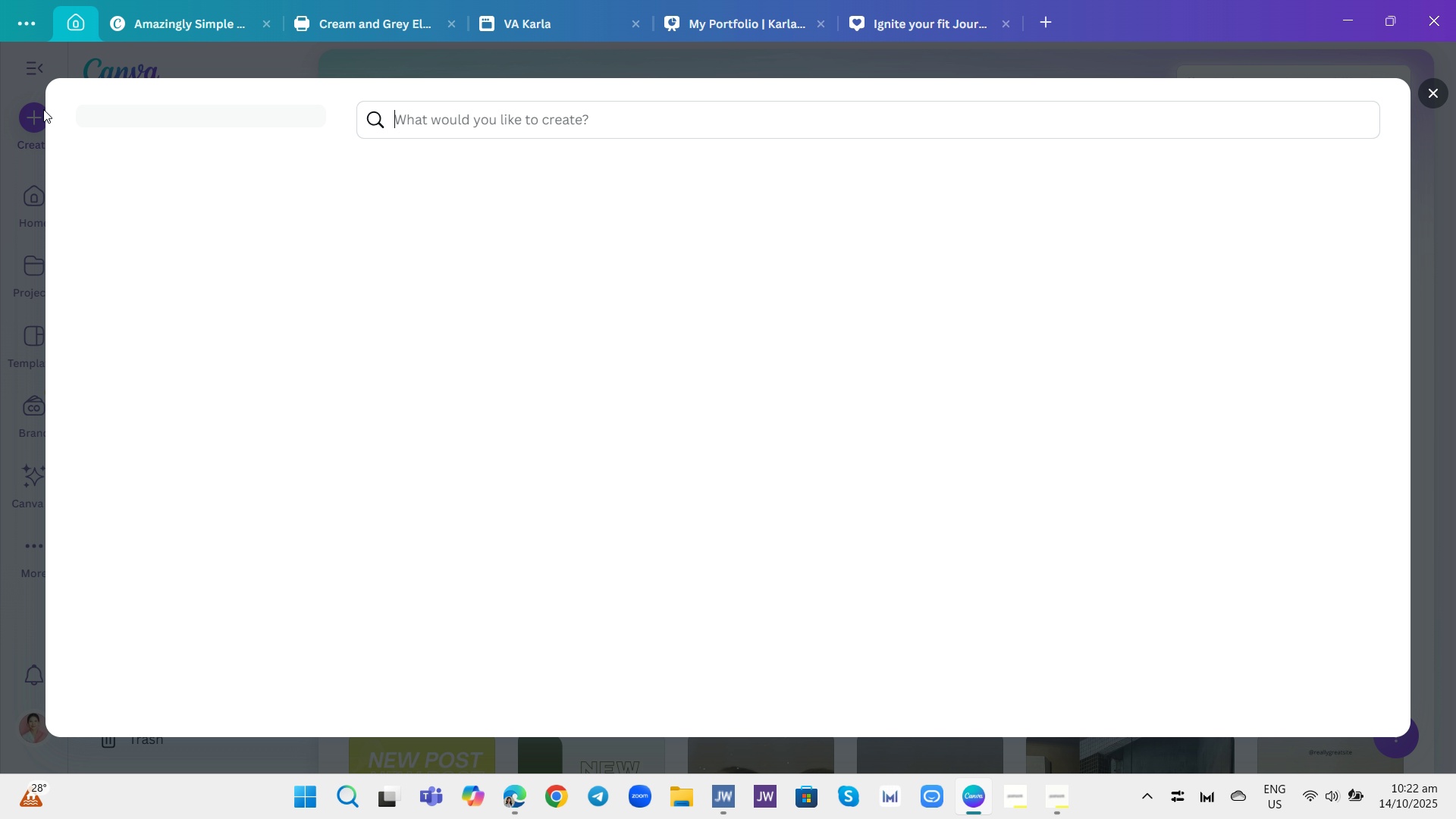 
wait(8.51)
 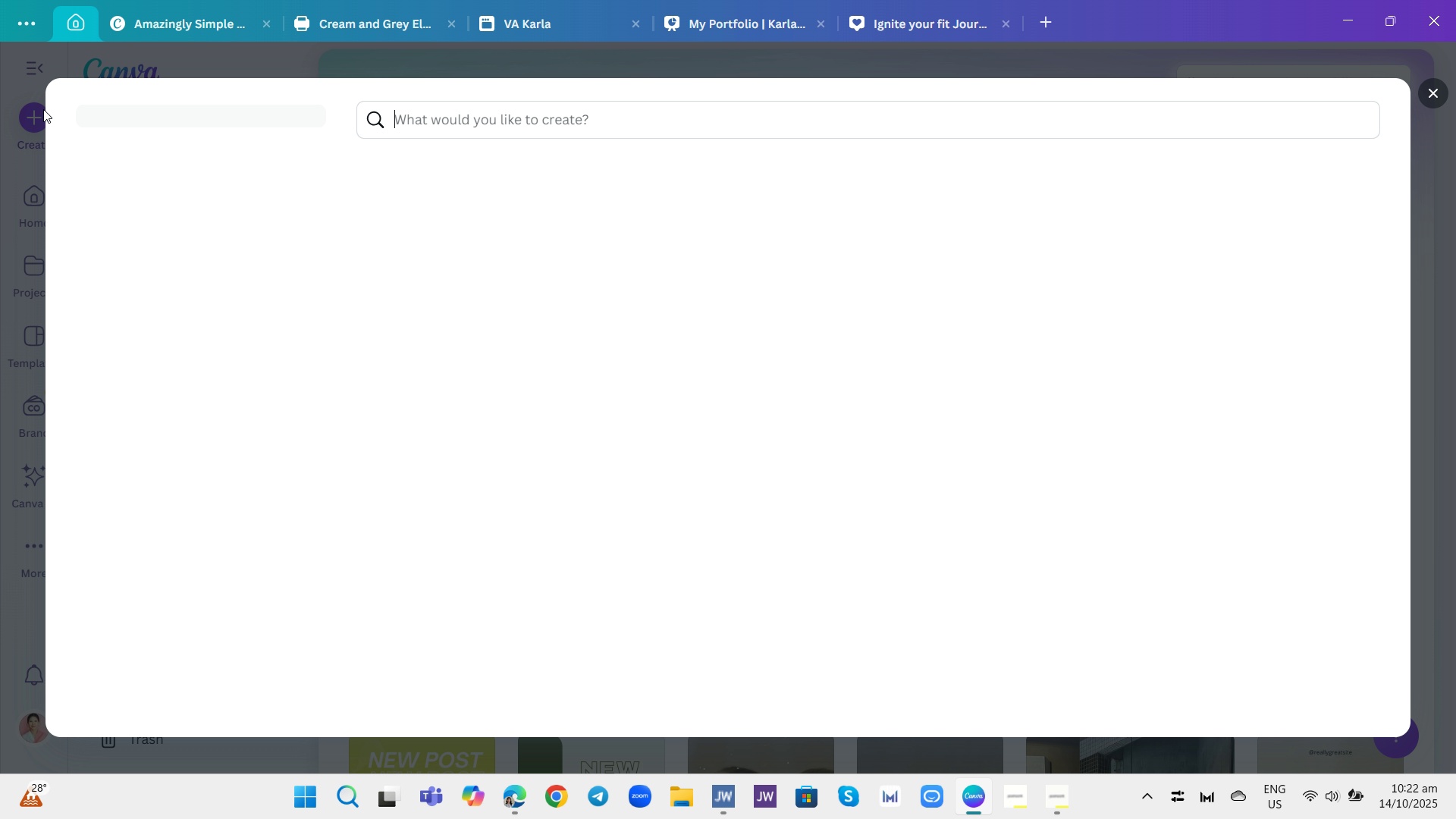 
mouse_move([94, 199])
 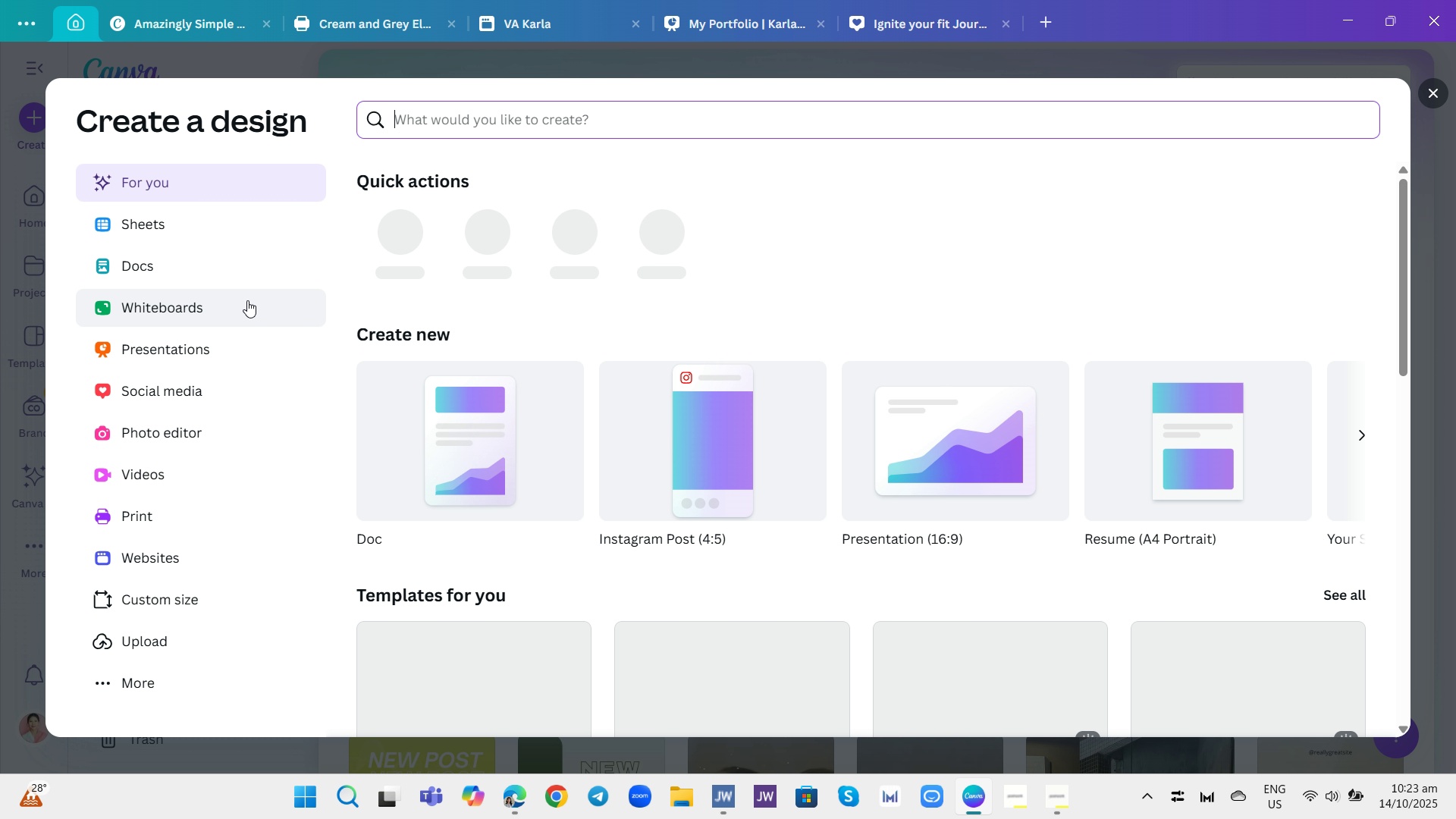 
scroll: coordinate [1152, 434], scroll_direction: none, amount: 0.0
 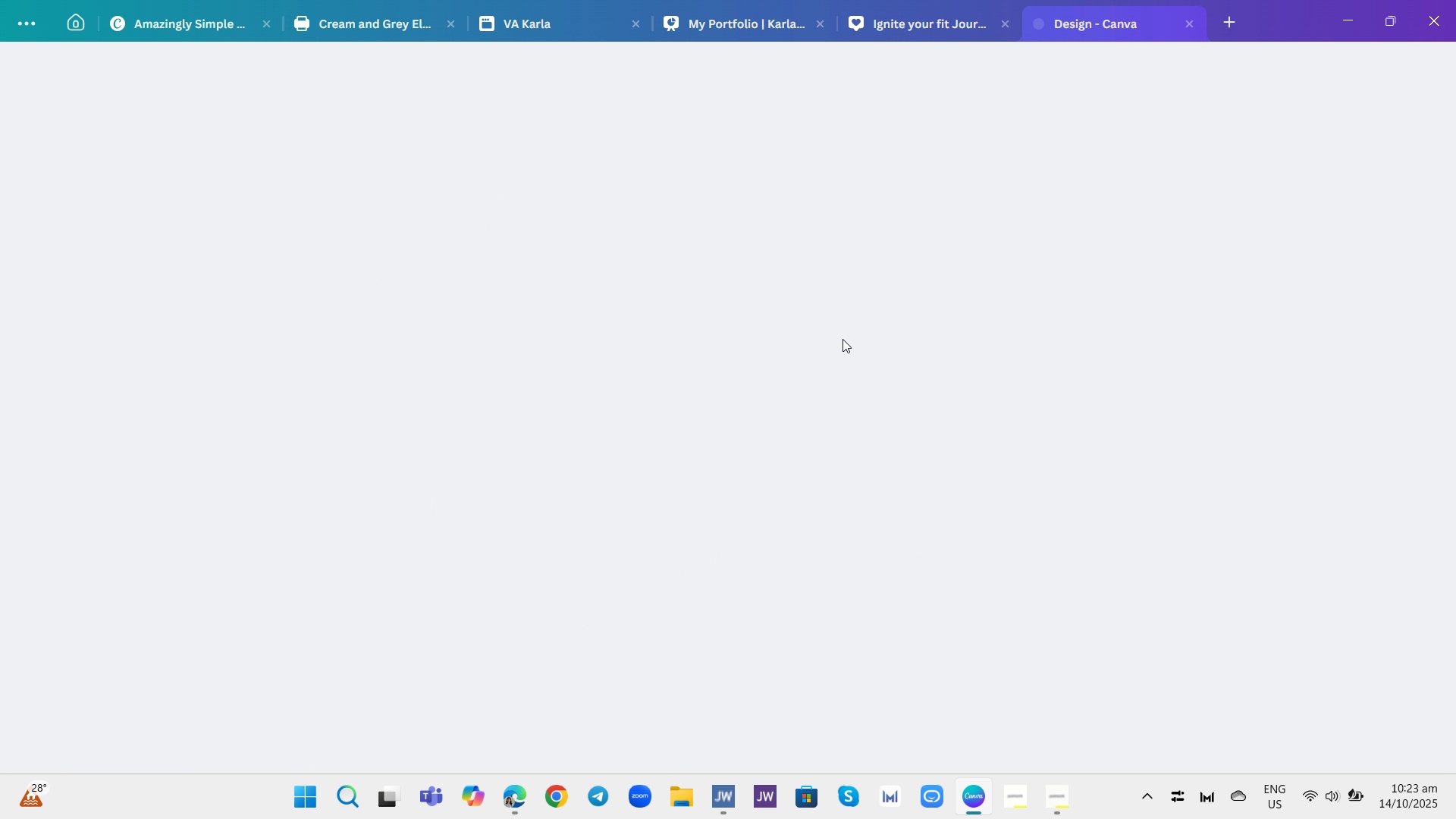 
left_click([1363, 434])
 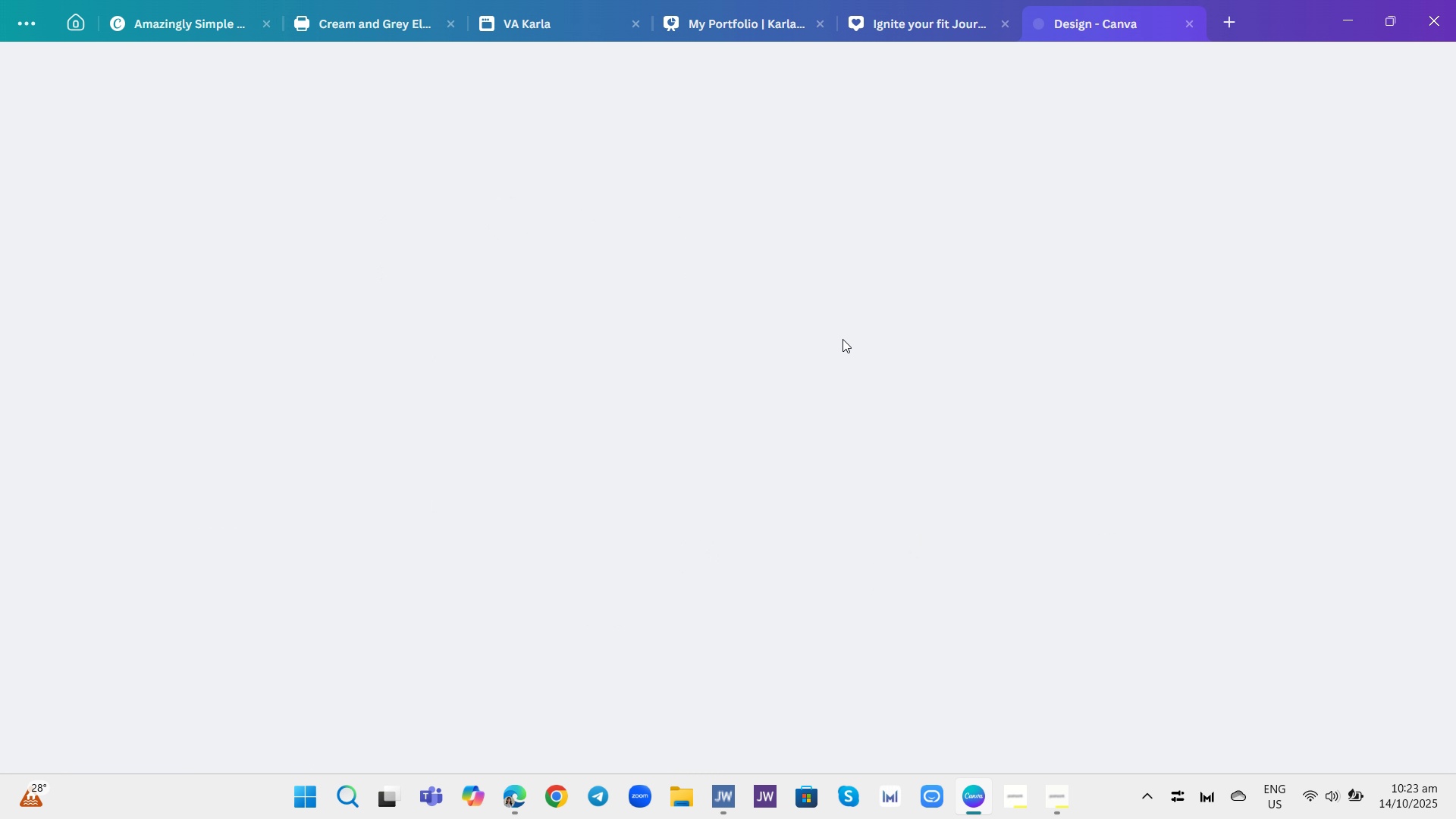 
wait(6.78)
 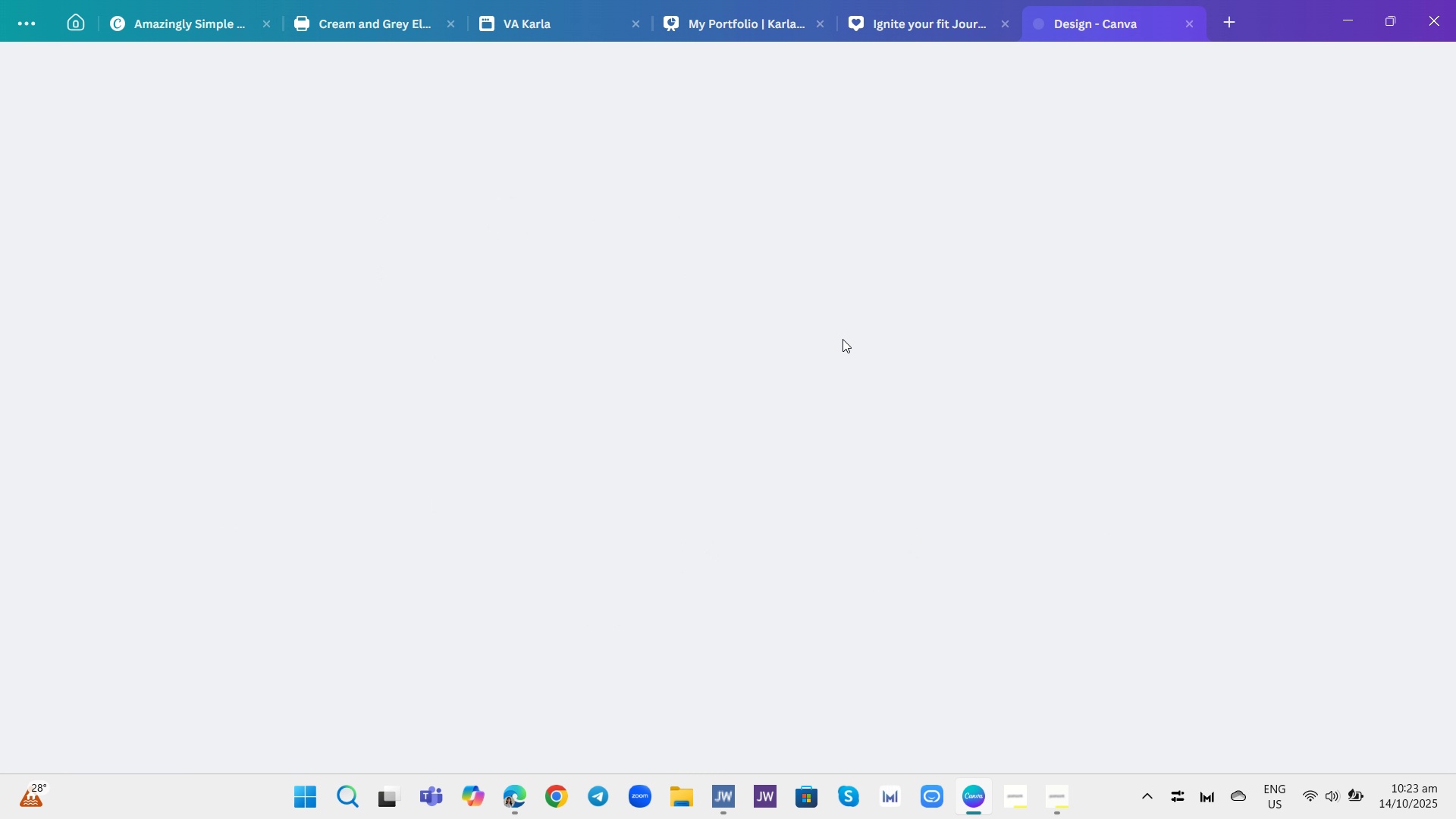 
left_click([504, 367])
 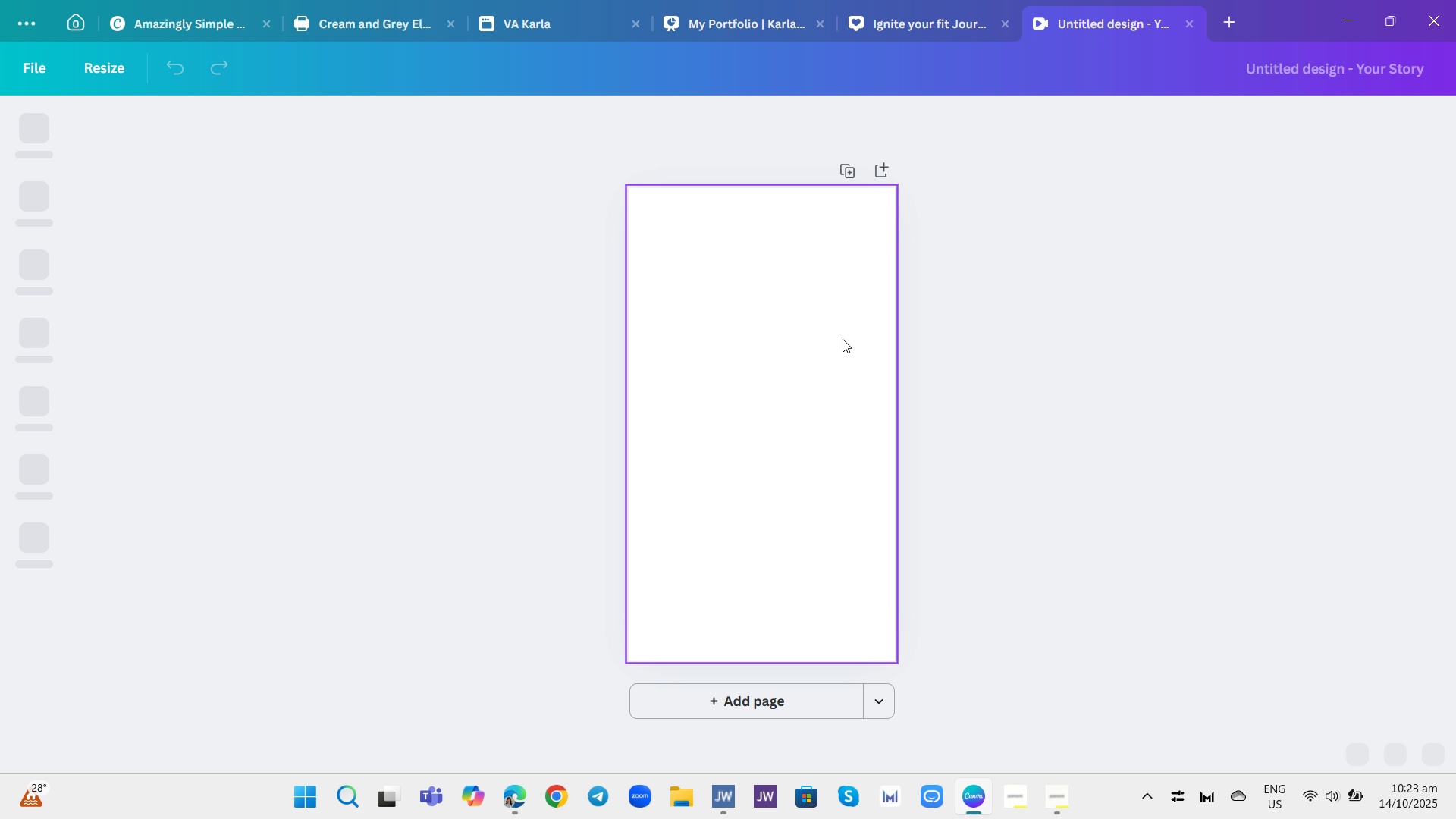 
wait(24.57)
 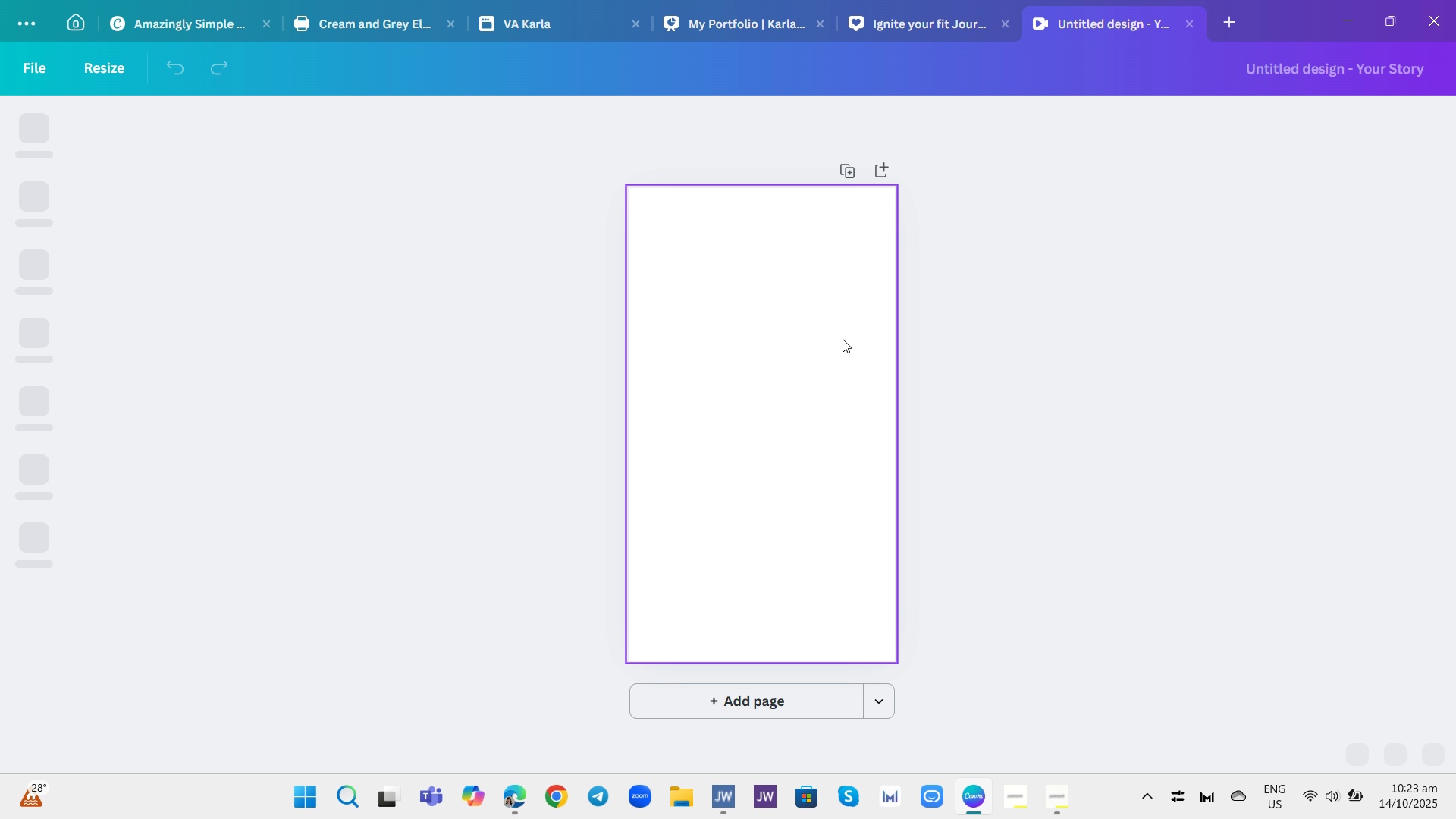 
left_click([1054, 806])